 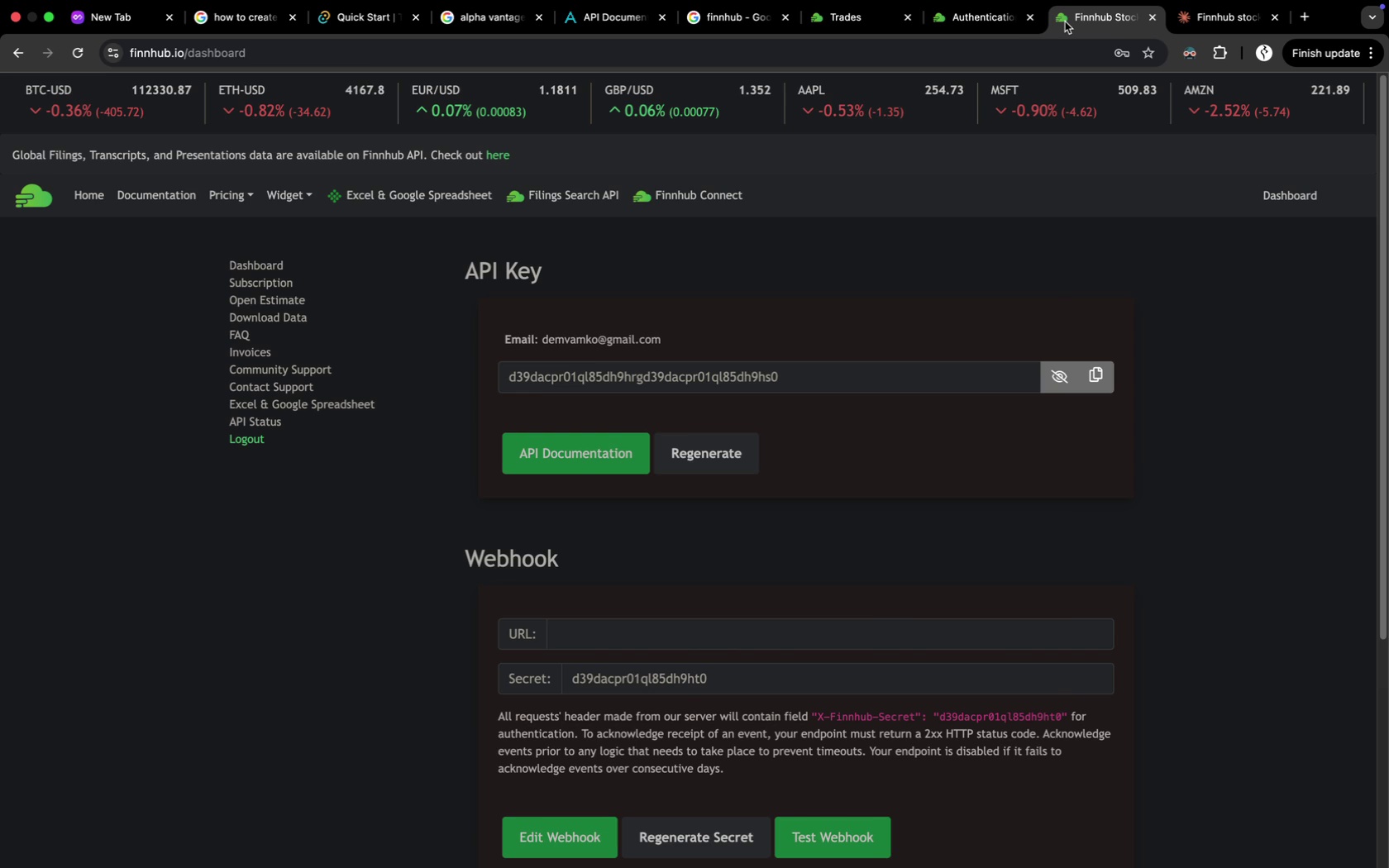 
left_click([990, 26])
 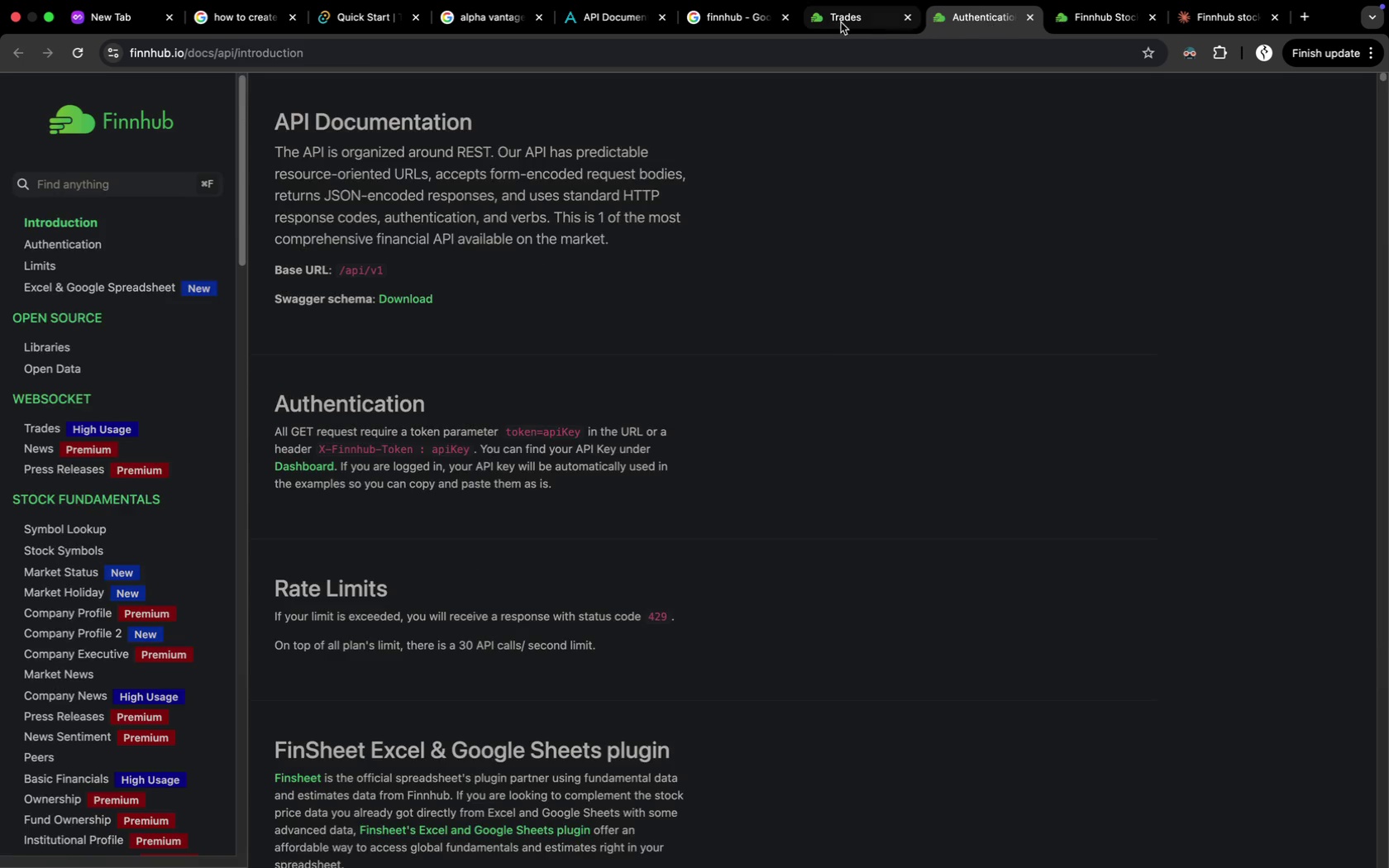 
left_click([841, 22])
 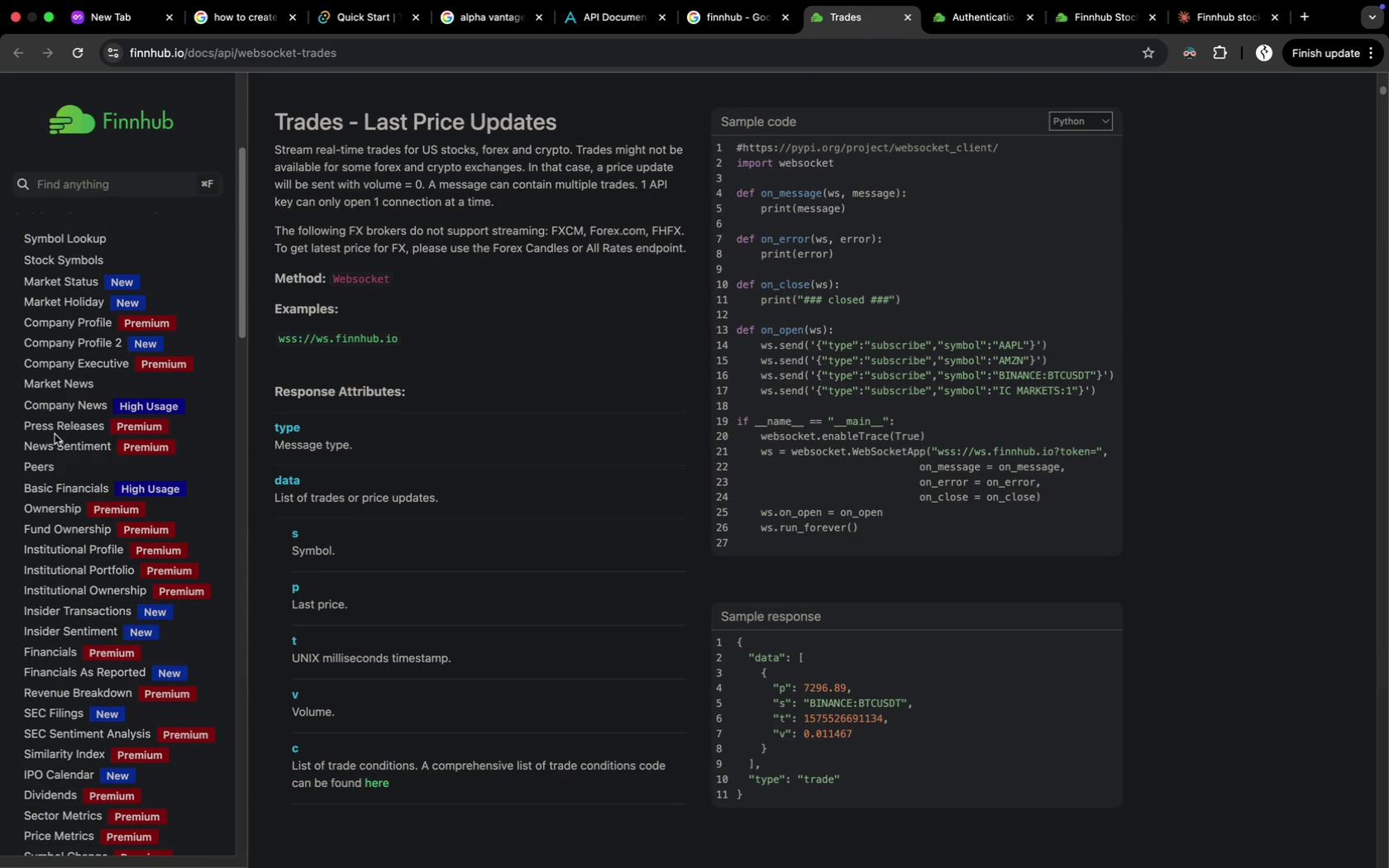 
scroll: coordinate [60, 426], scroll_direction: up, amount: 9.0
 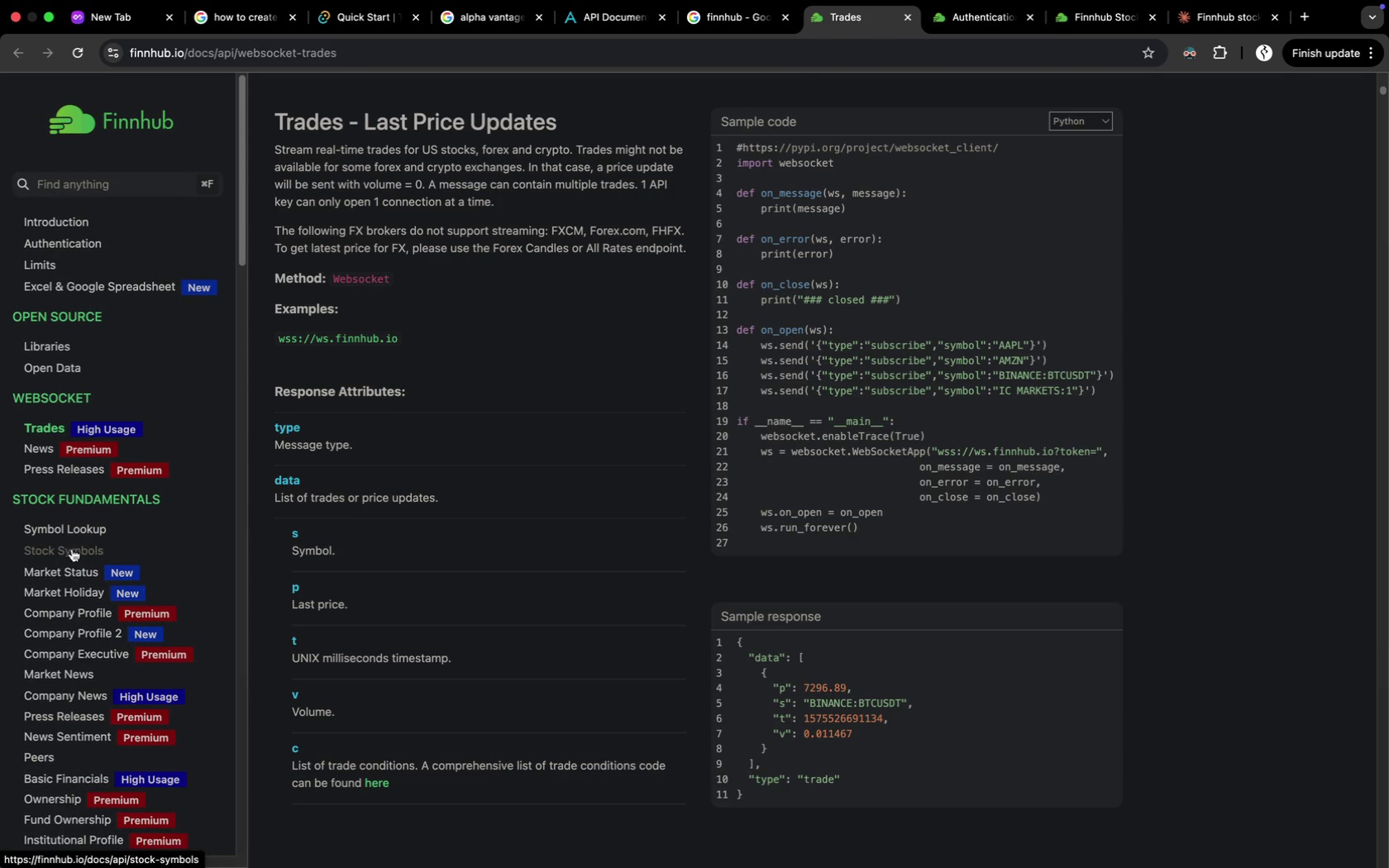 
scroll: coordinate [79, 589], scroll_direction: down, amount: 41.0
 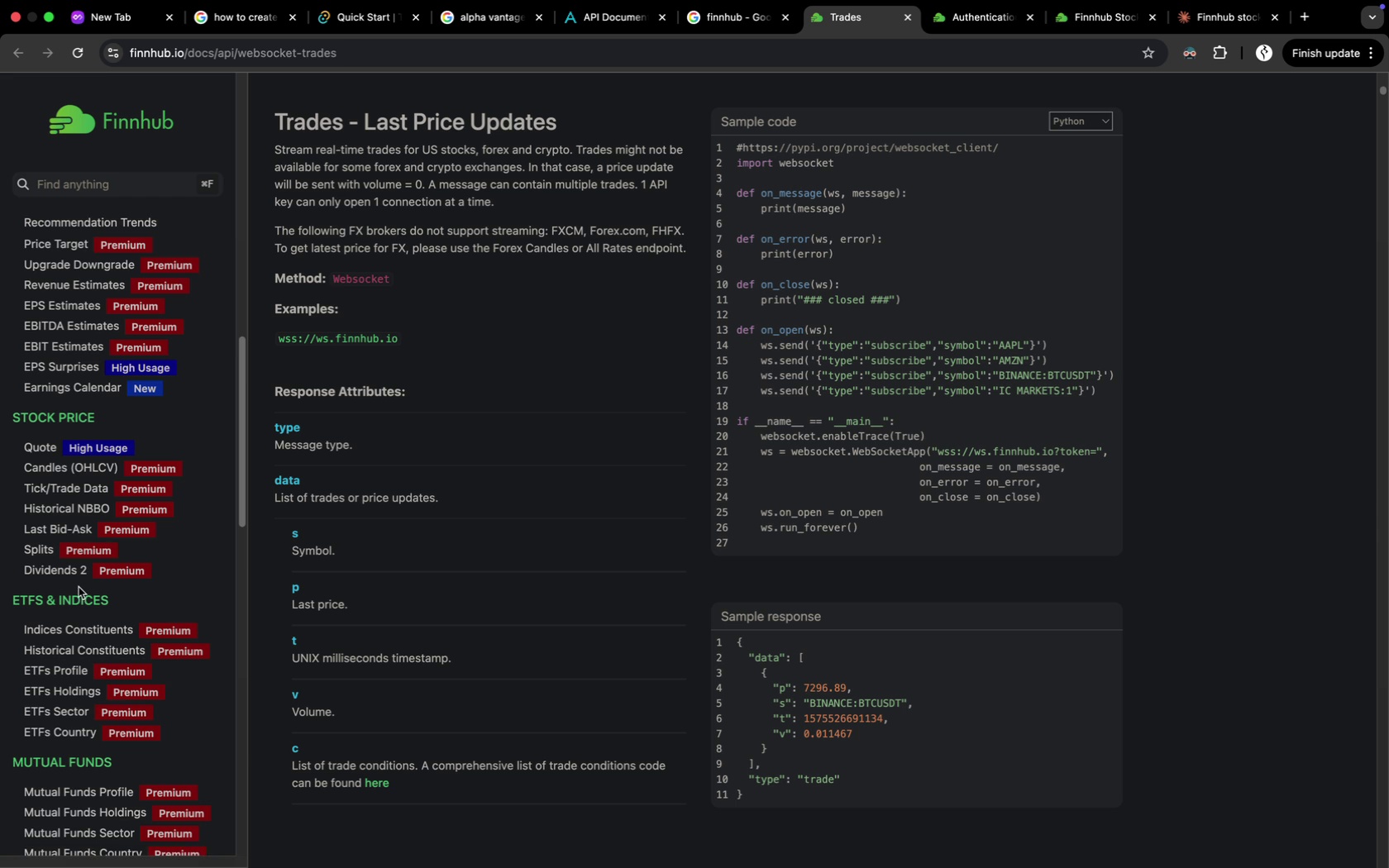 
left_click([69, 473])
 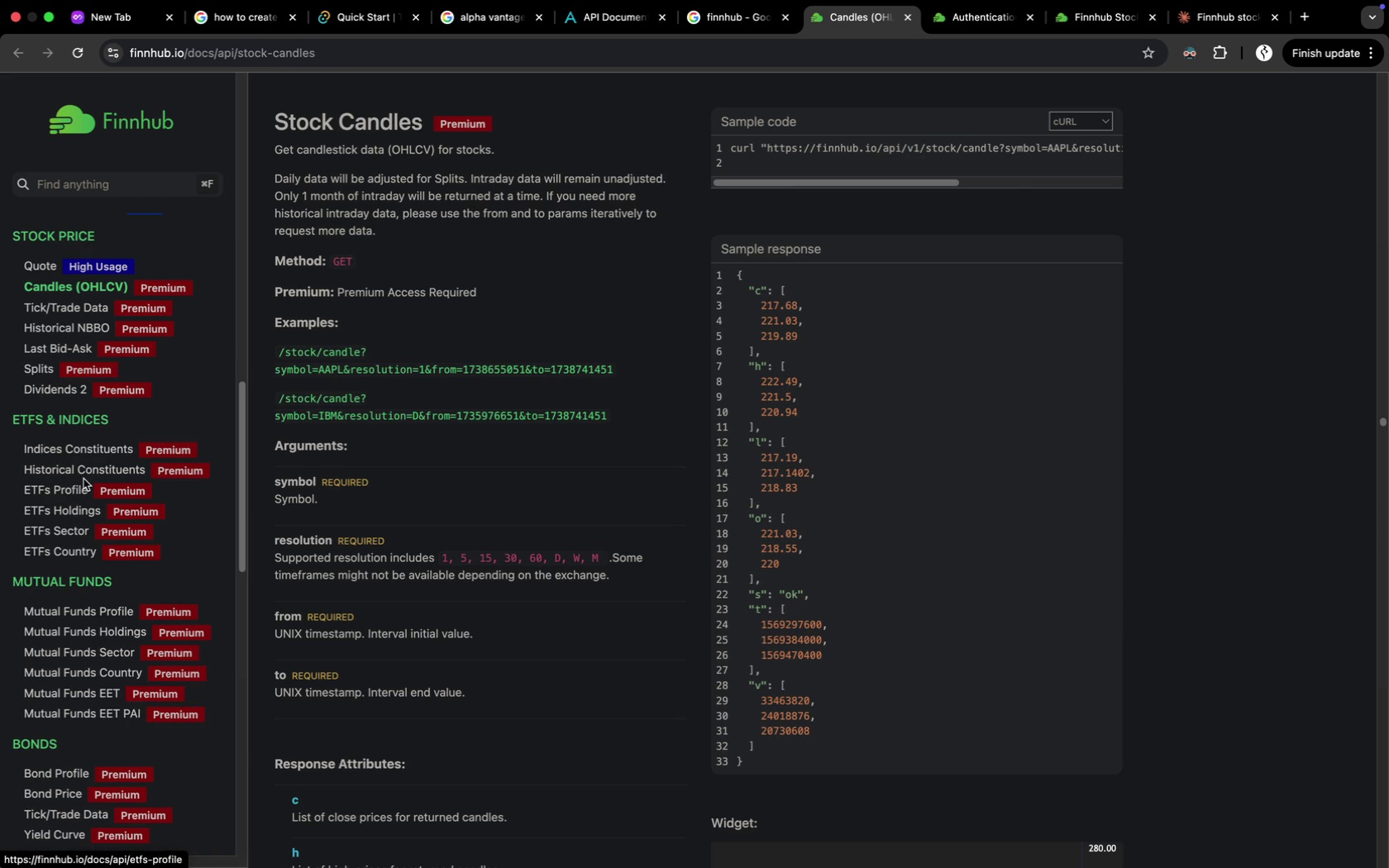 
scroll: coordinate [84, 479], scroll_direction: down, amount: 29.0
 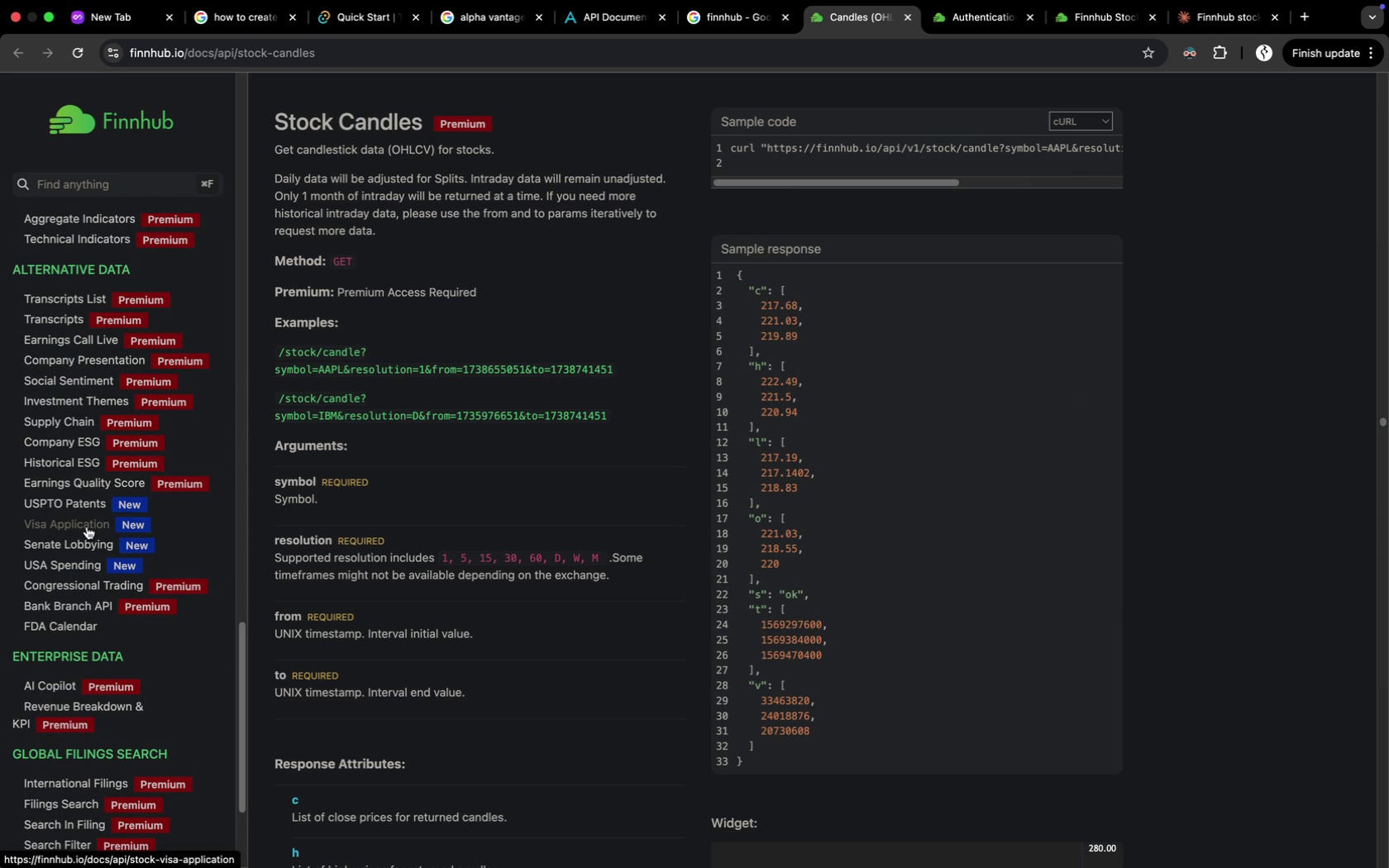 
wait(6.14)
 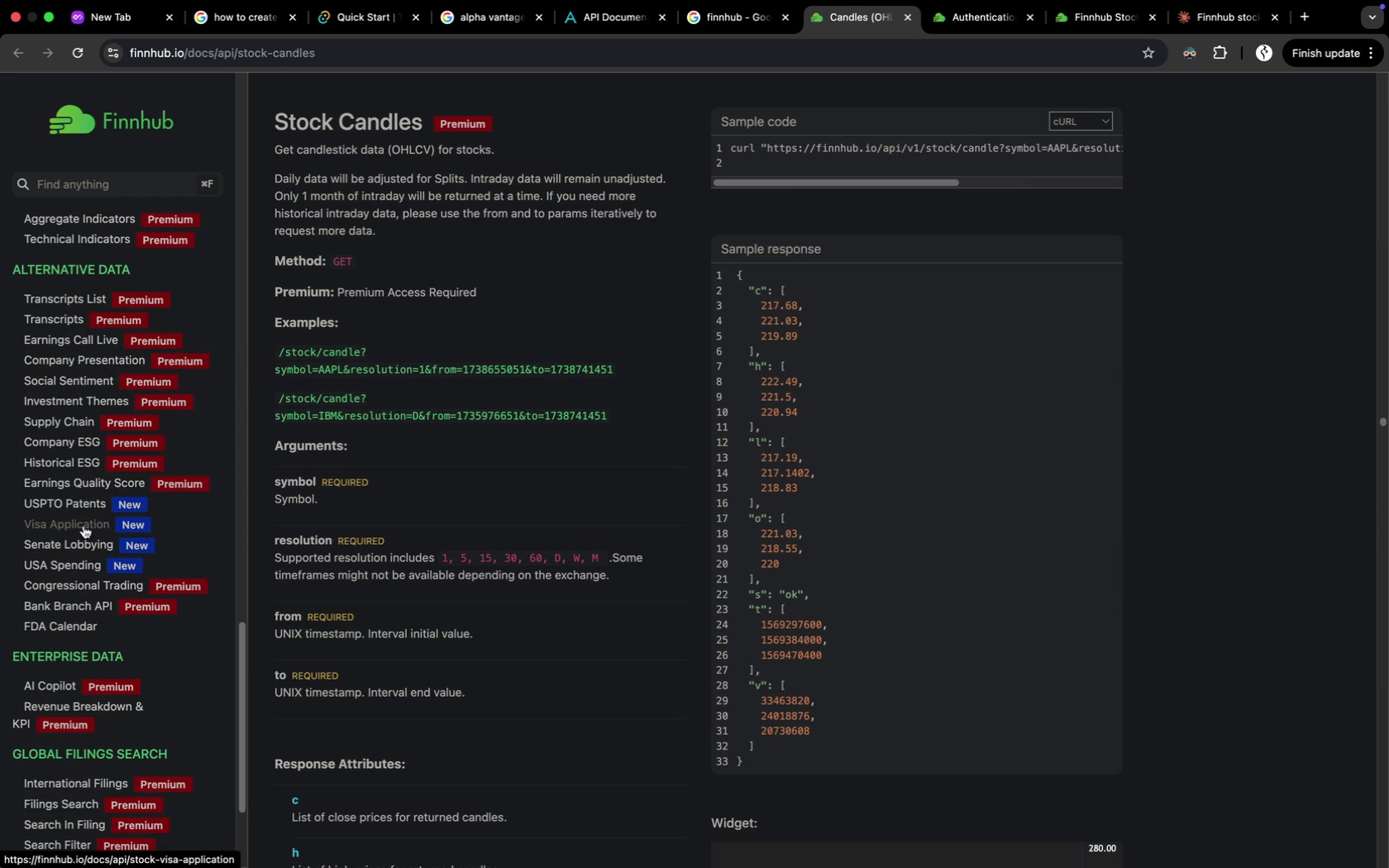 
scroll: coordinate [91, 529], scroll_direction: up, amount: 69.0
 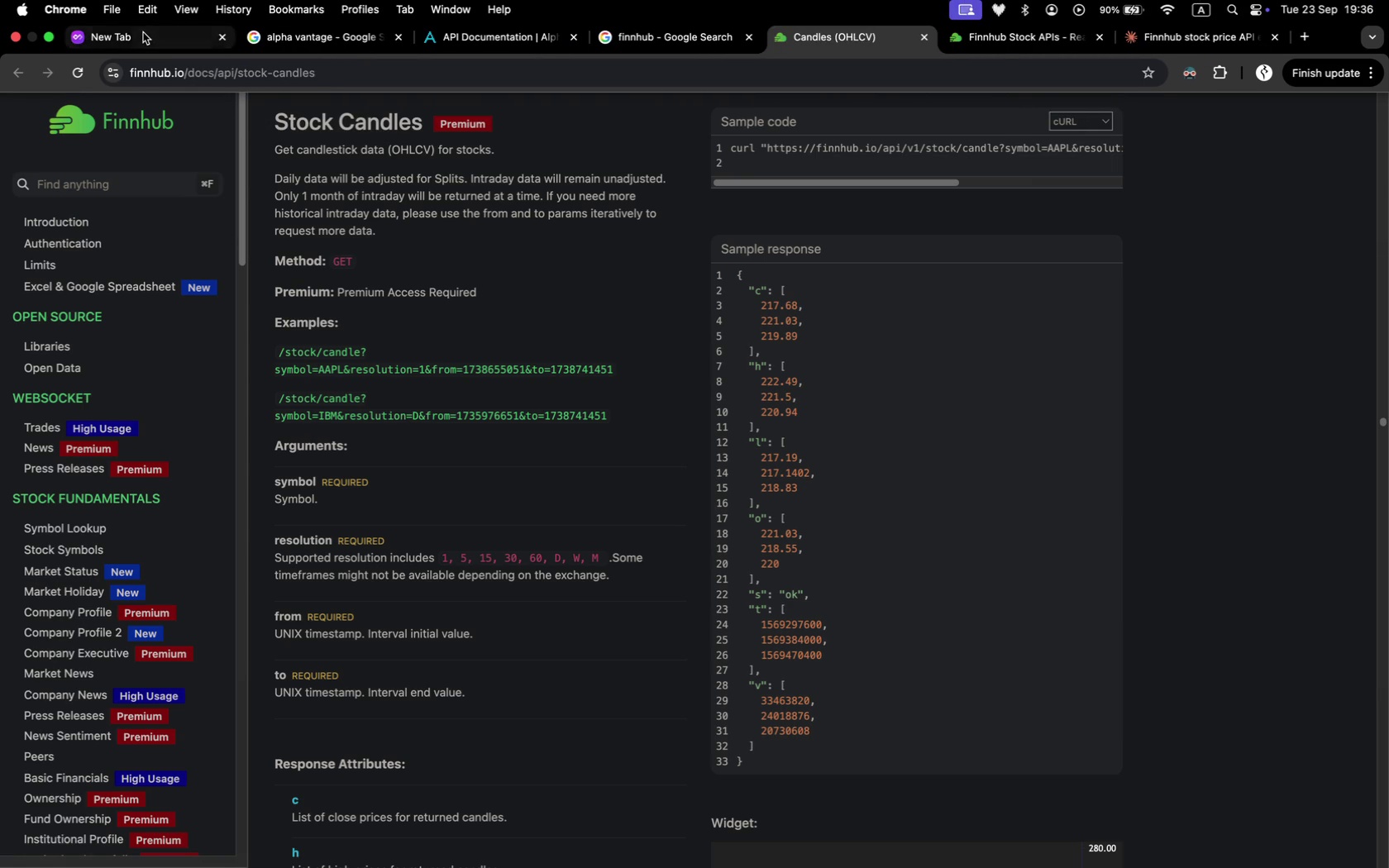 
wait(8.04)
 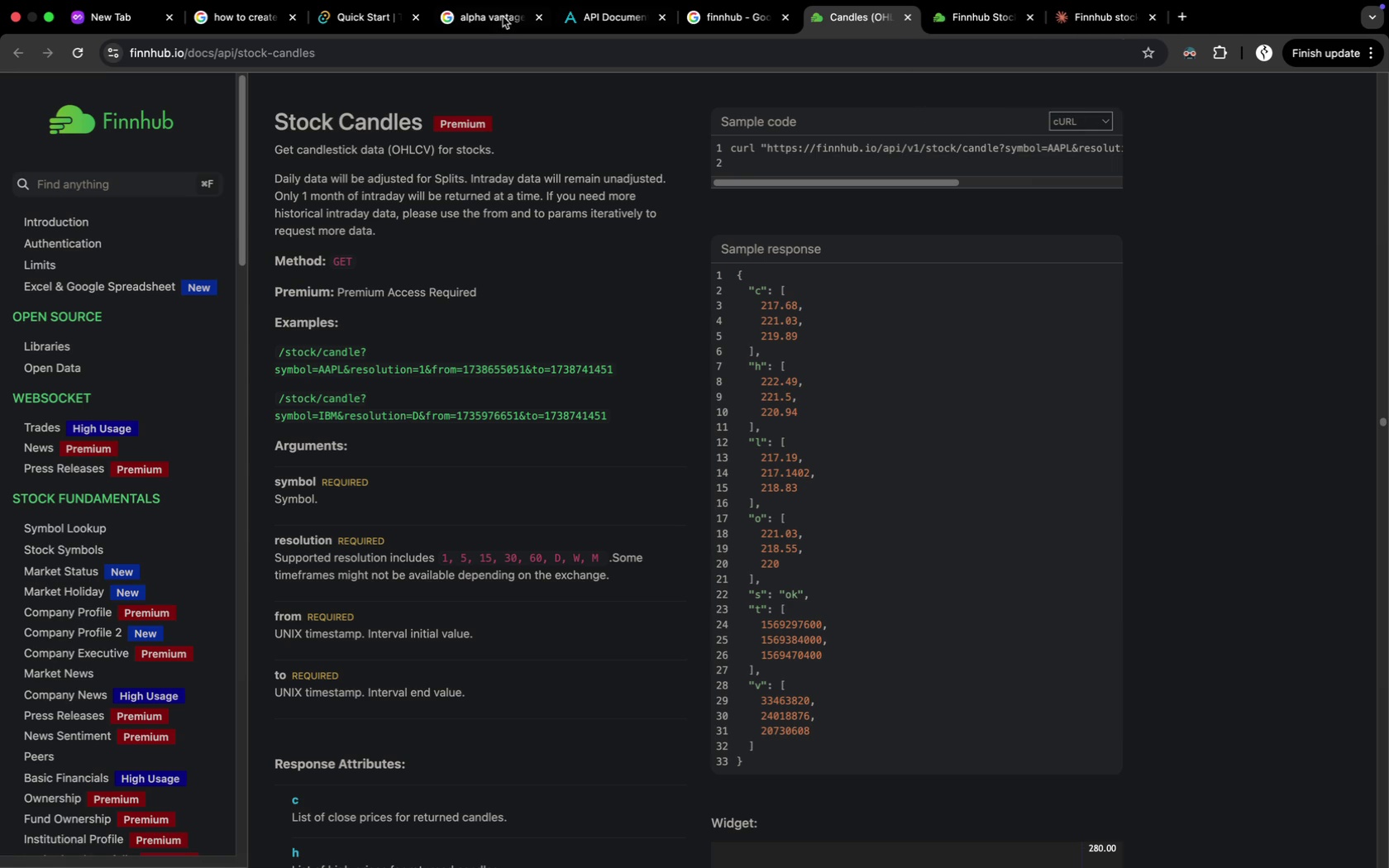 
left_click([449, 38])
 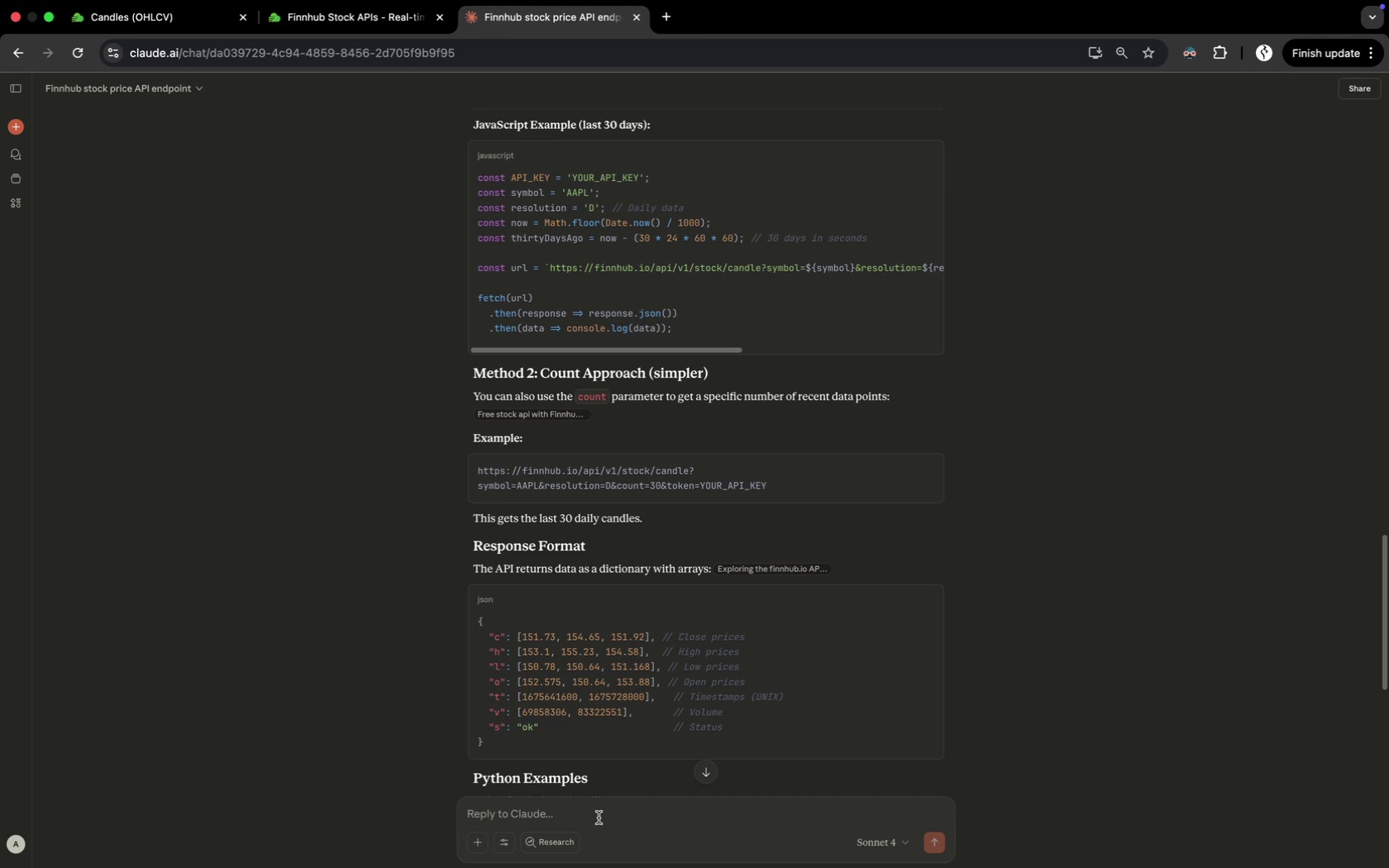 
left_click([599, 818])
 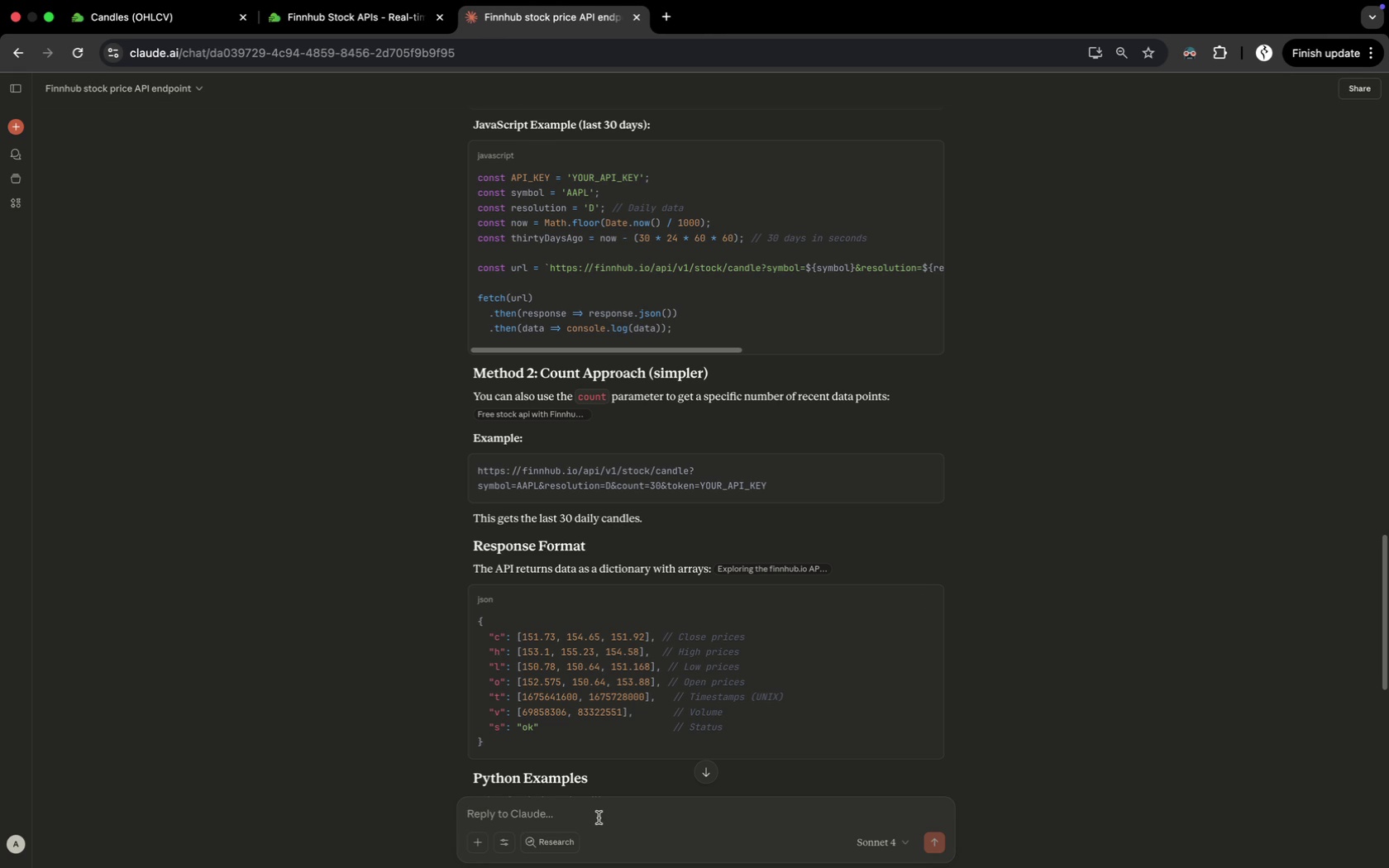 
type(candles areap)
key(Backspace)
type( premium feature, is there a free option?)